 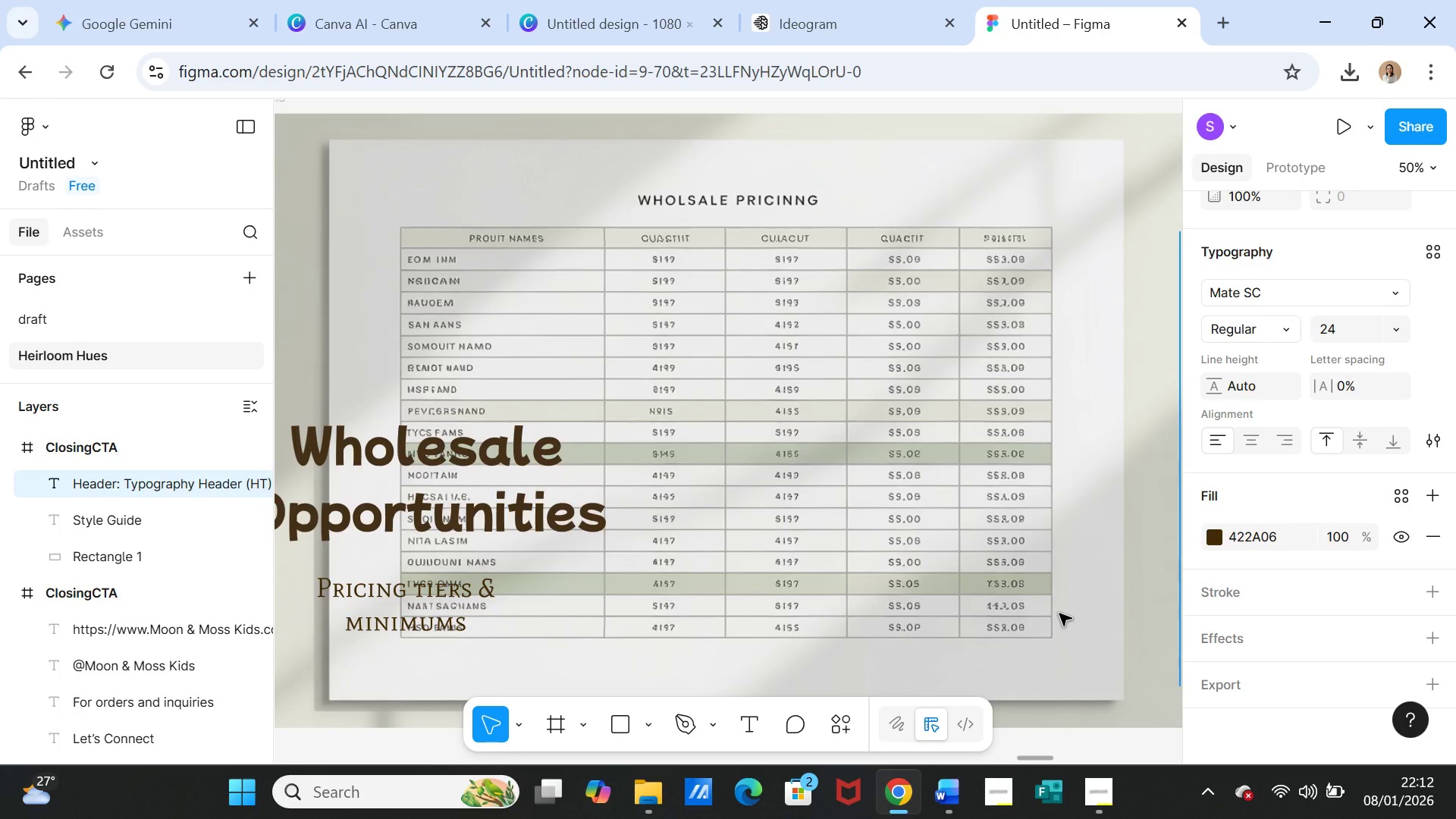 
left_click([1037, 600])
 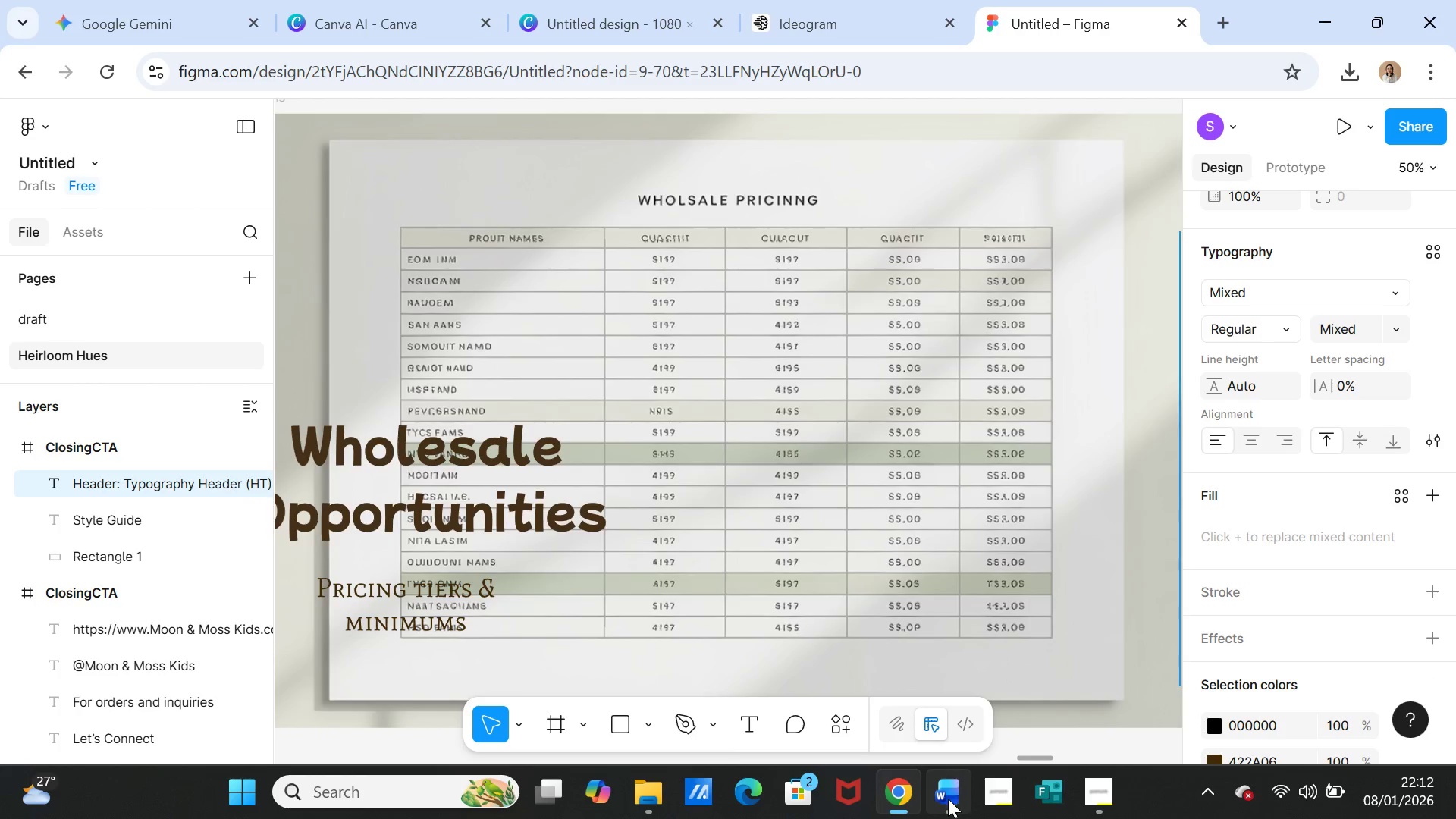 
wait(7.81)
 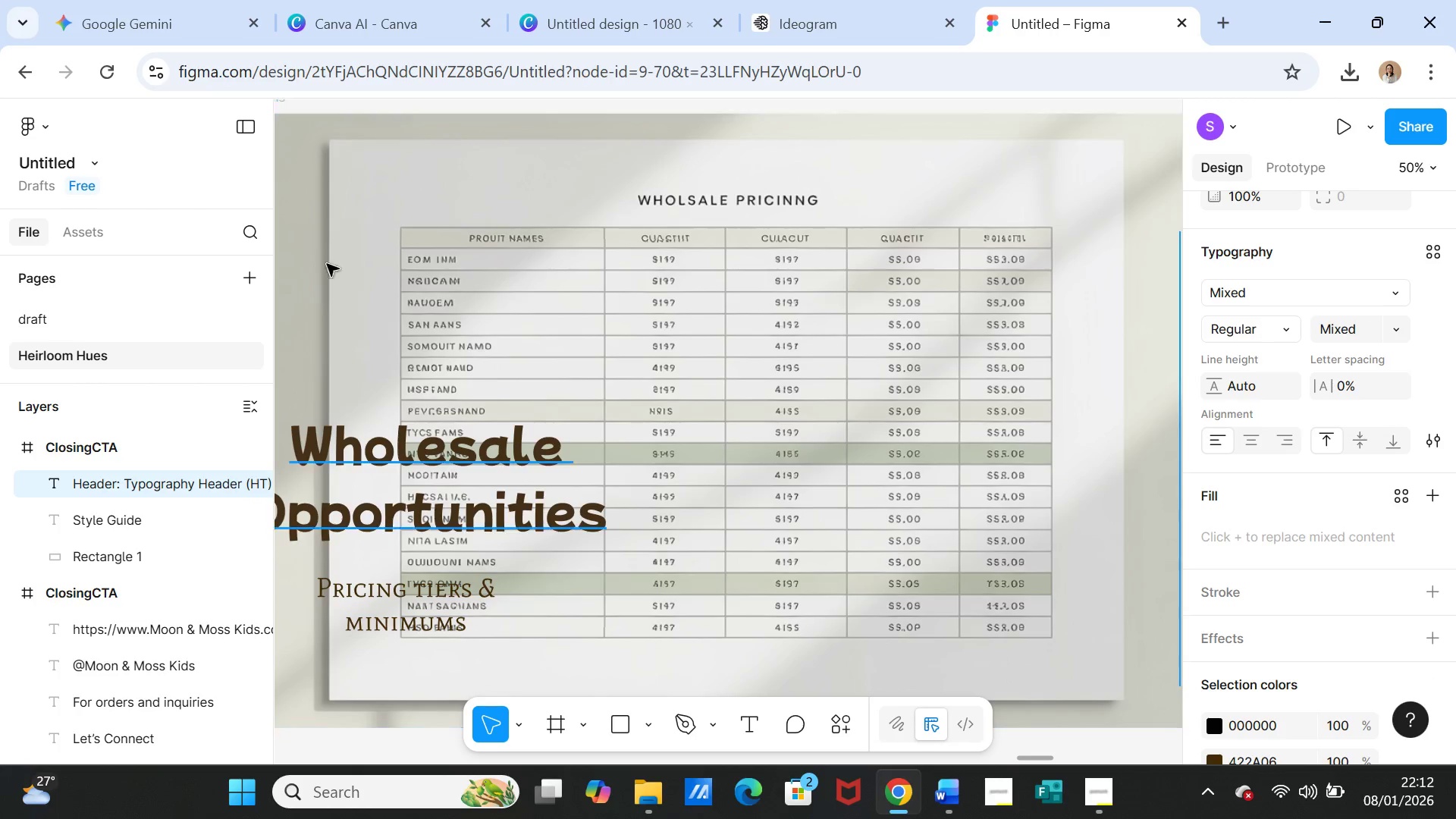 
scroll: coordinate [689, 488], scroll_direction: up, amount: 49.0
 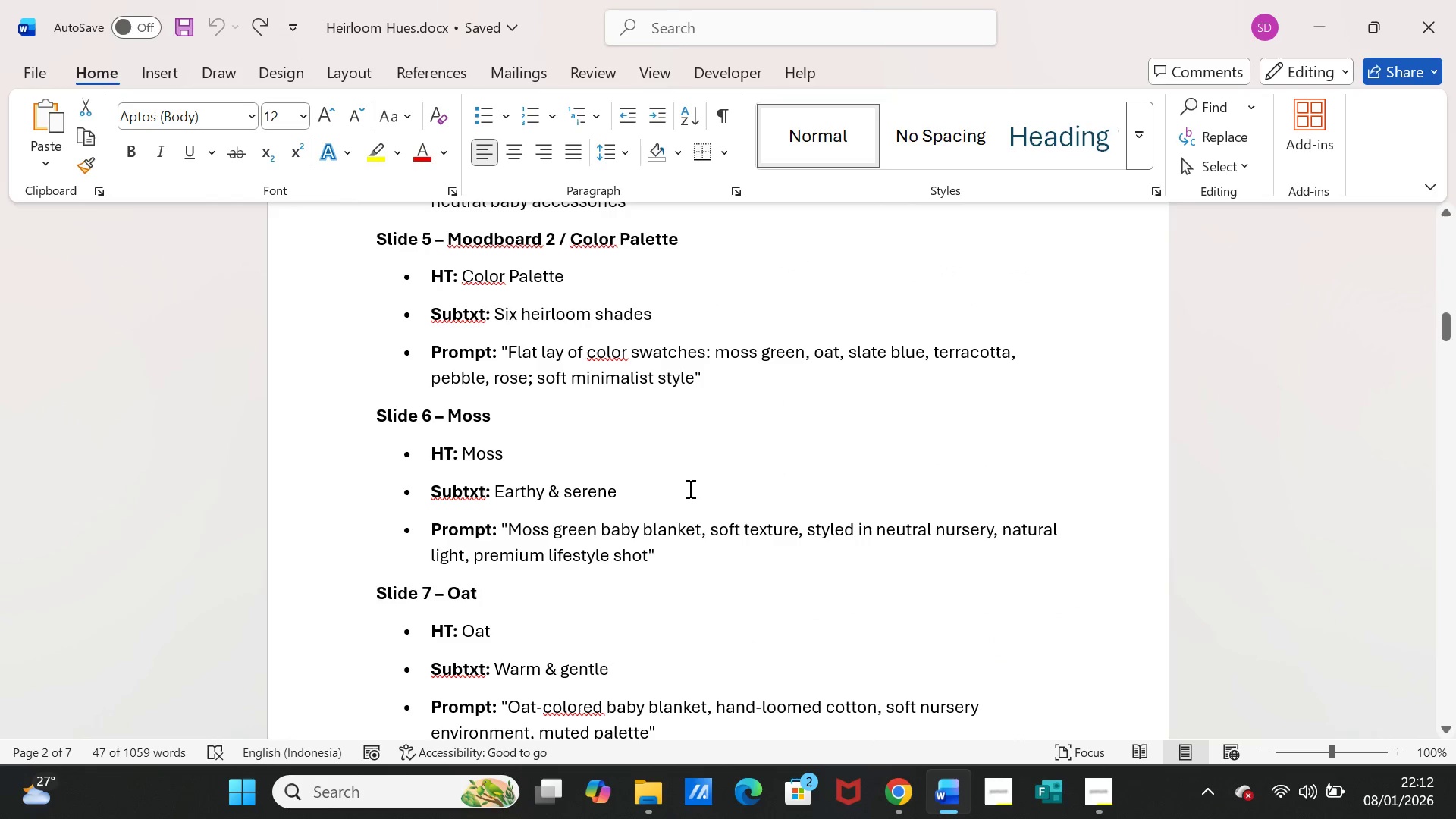 
scroll: coordinate [689, 488], scroll_direction: down, amount: 24.0
 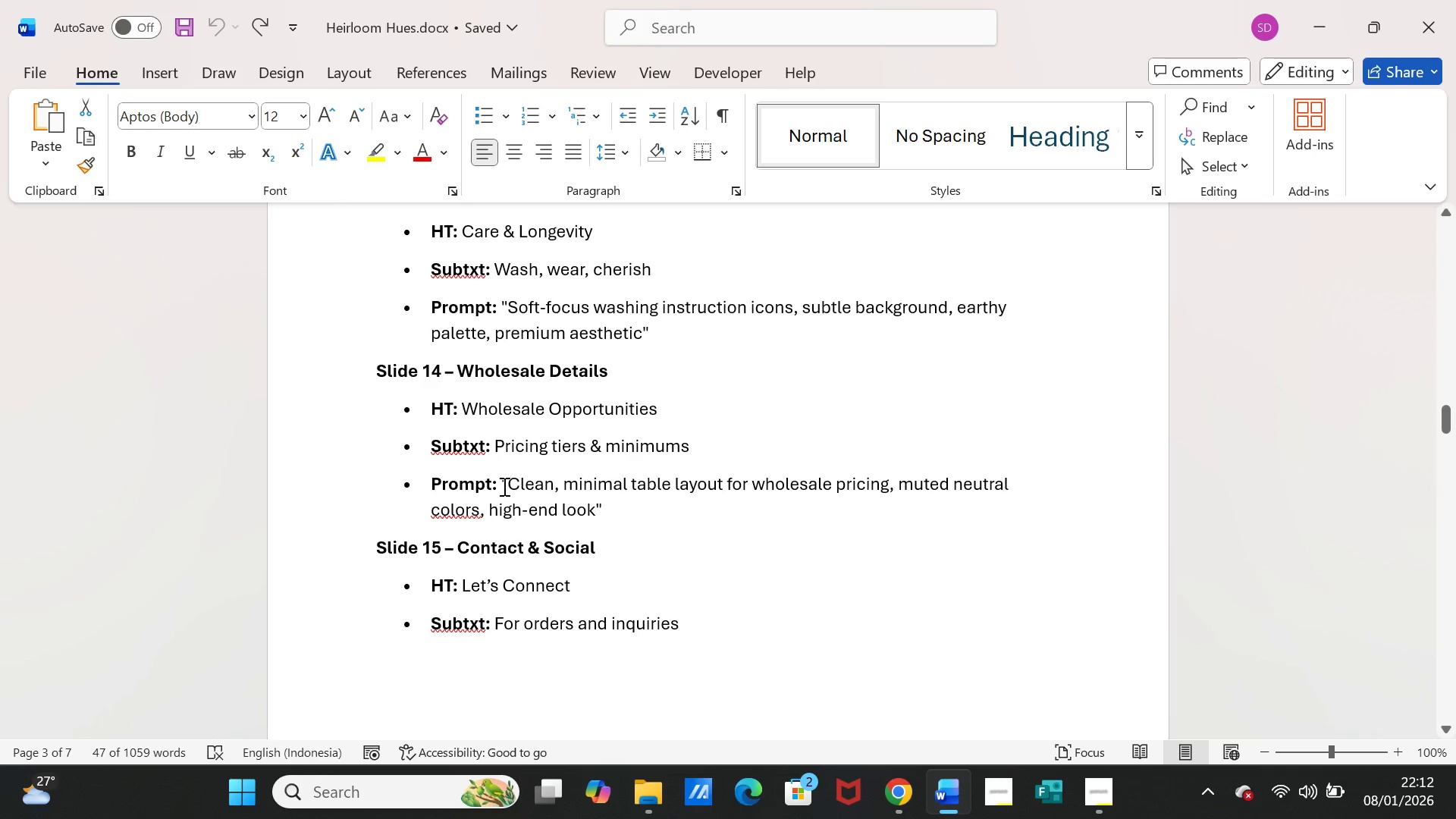 
left_click_drag(start_coordinate=[506, 485], to_coordinate=[591, 506])
 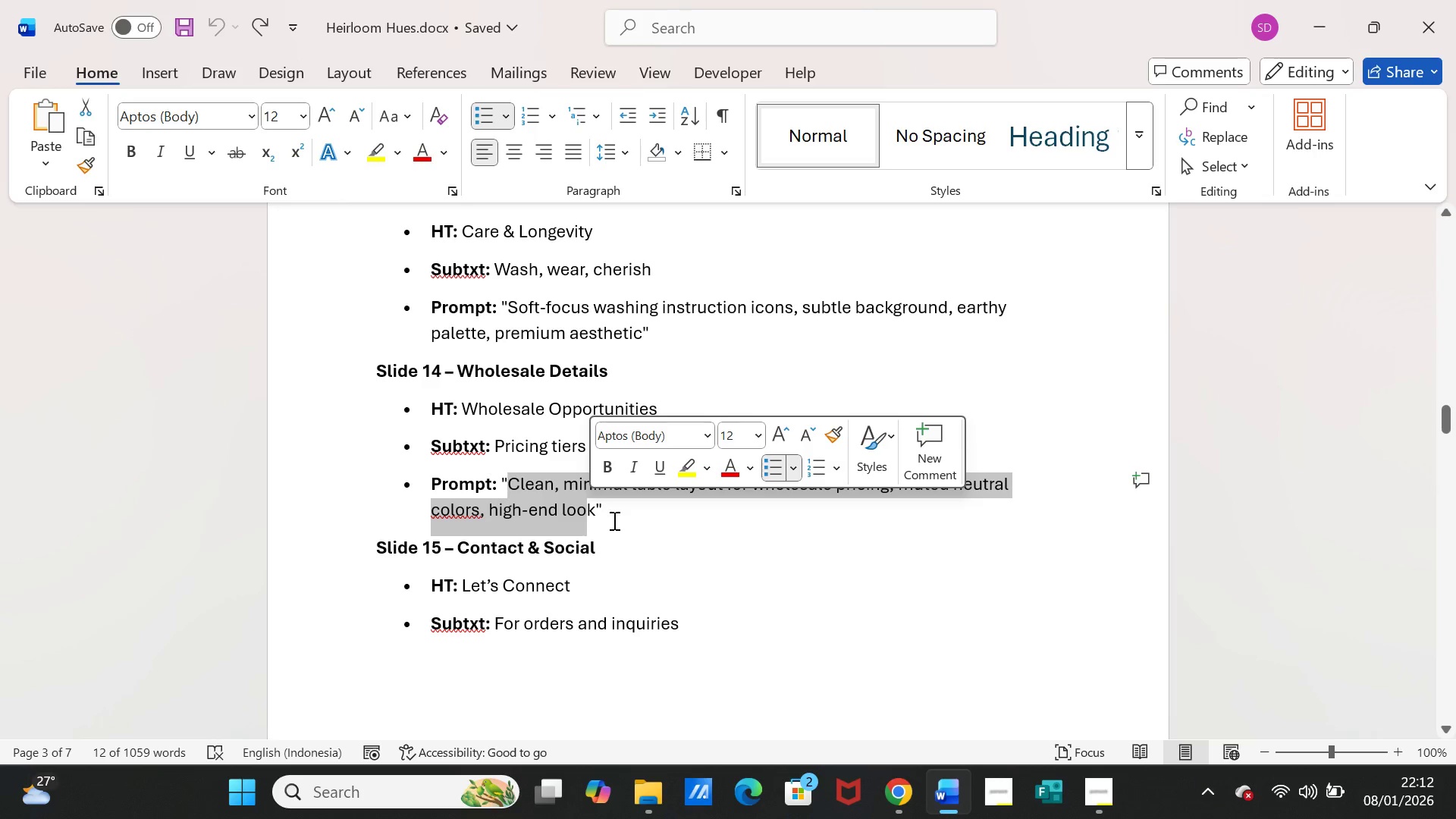 
key(Control+C)
 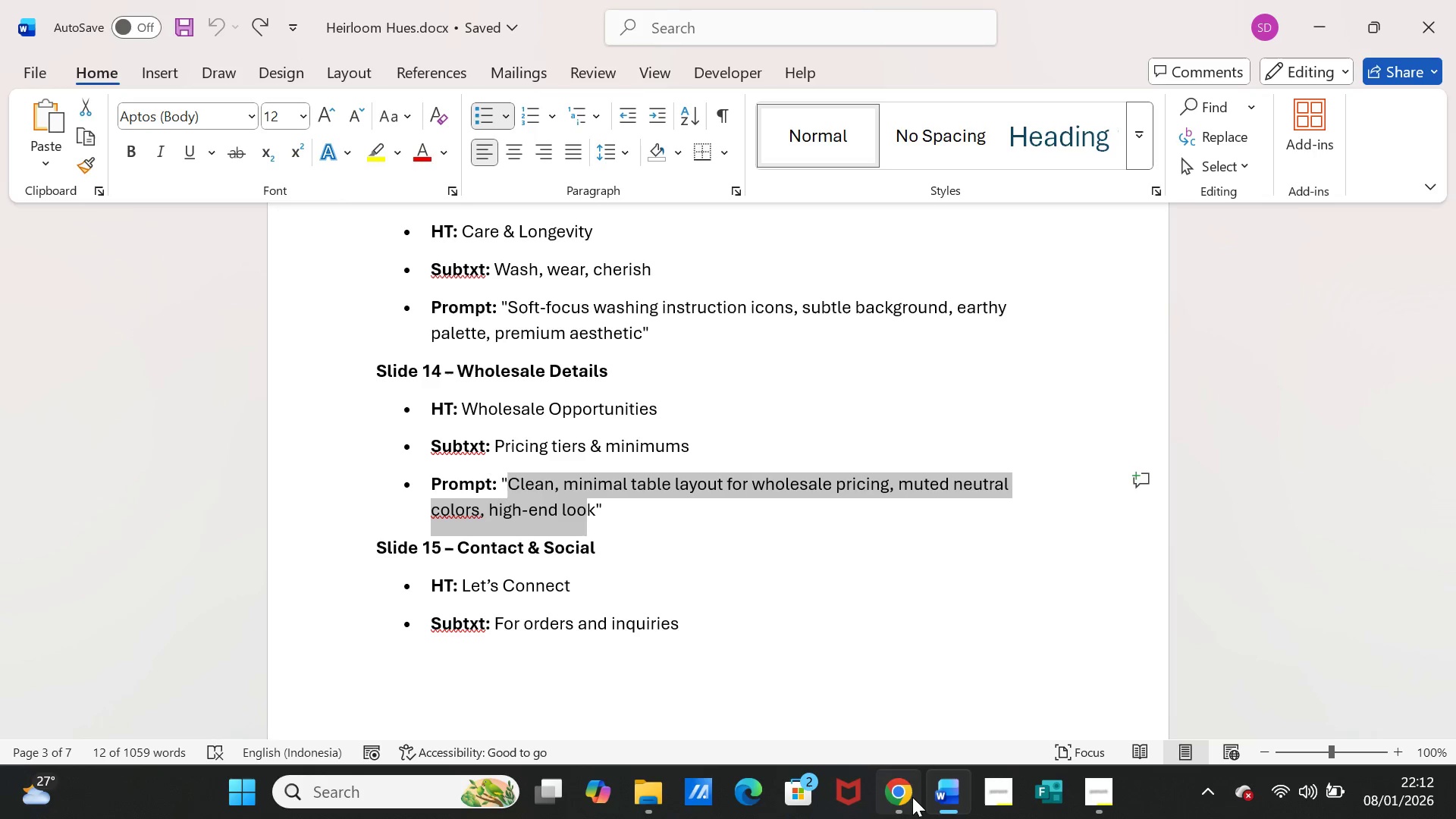 
left_click([912, 797])
 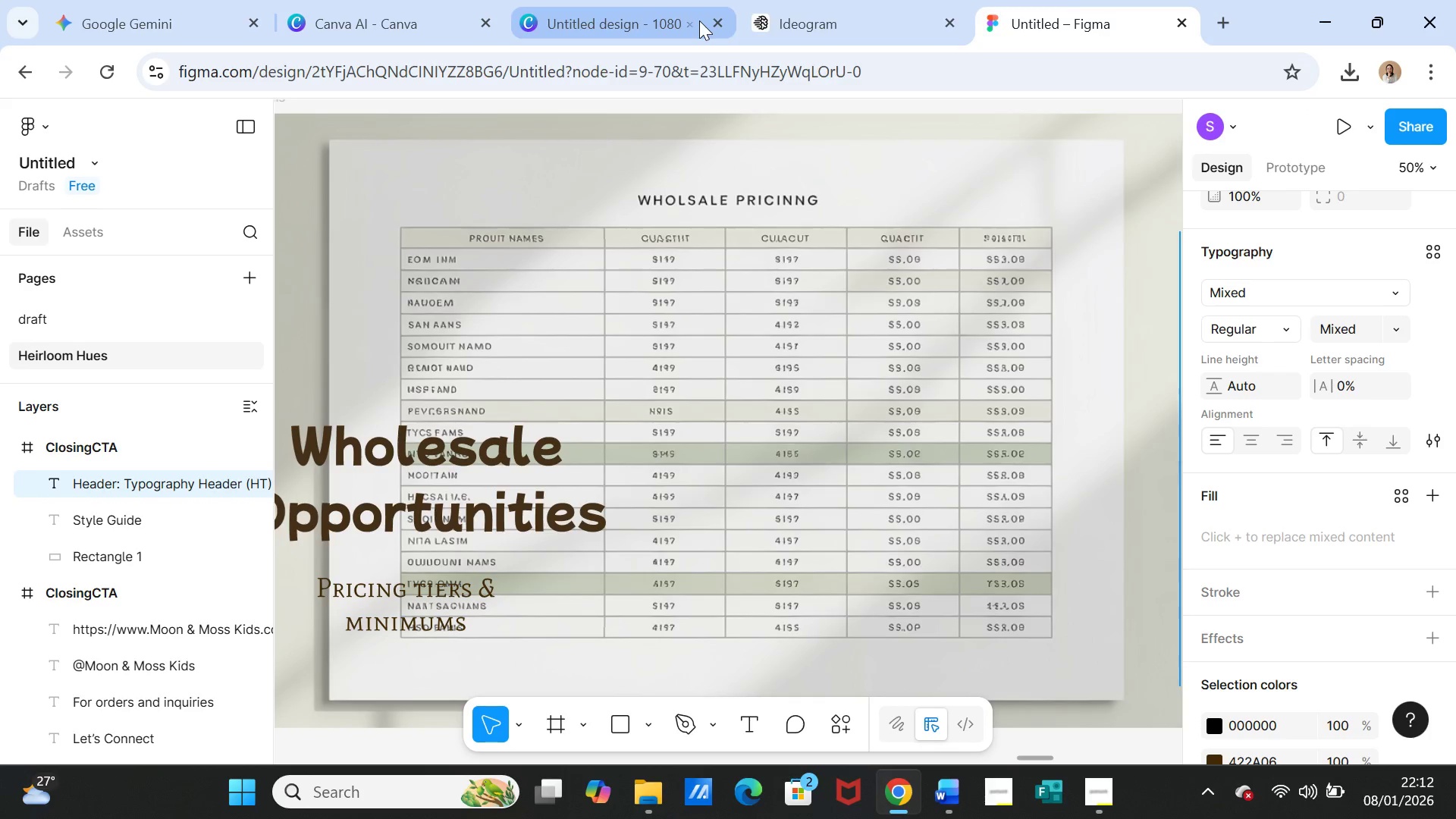 
left_click([825, 17])
 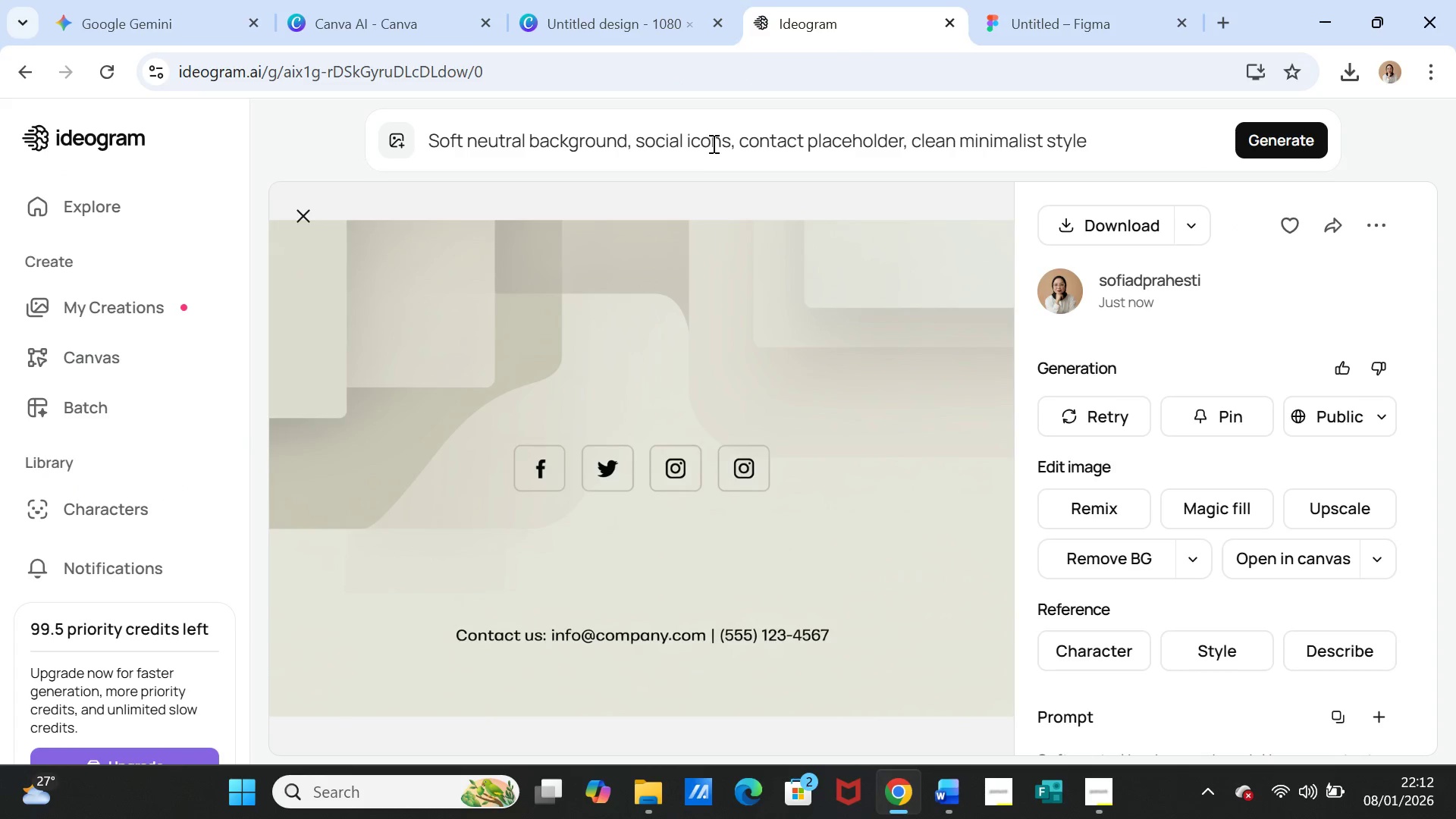 
left_click([712, 140])
 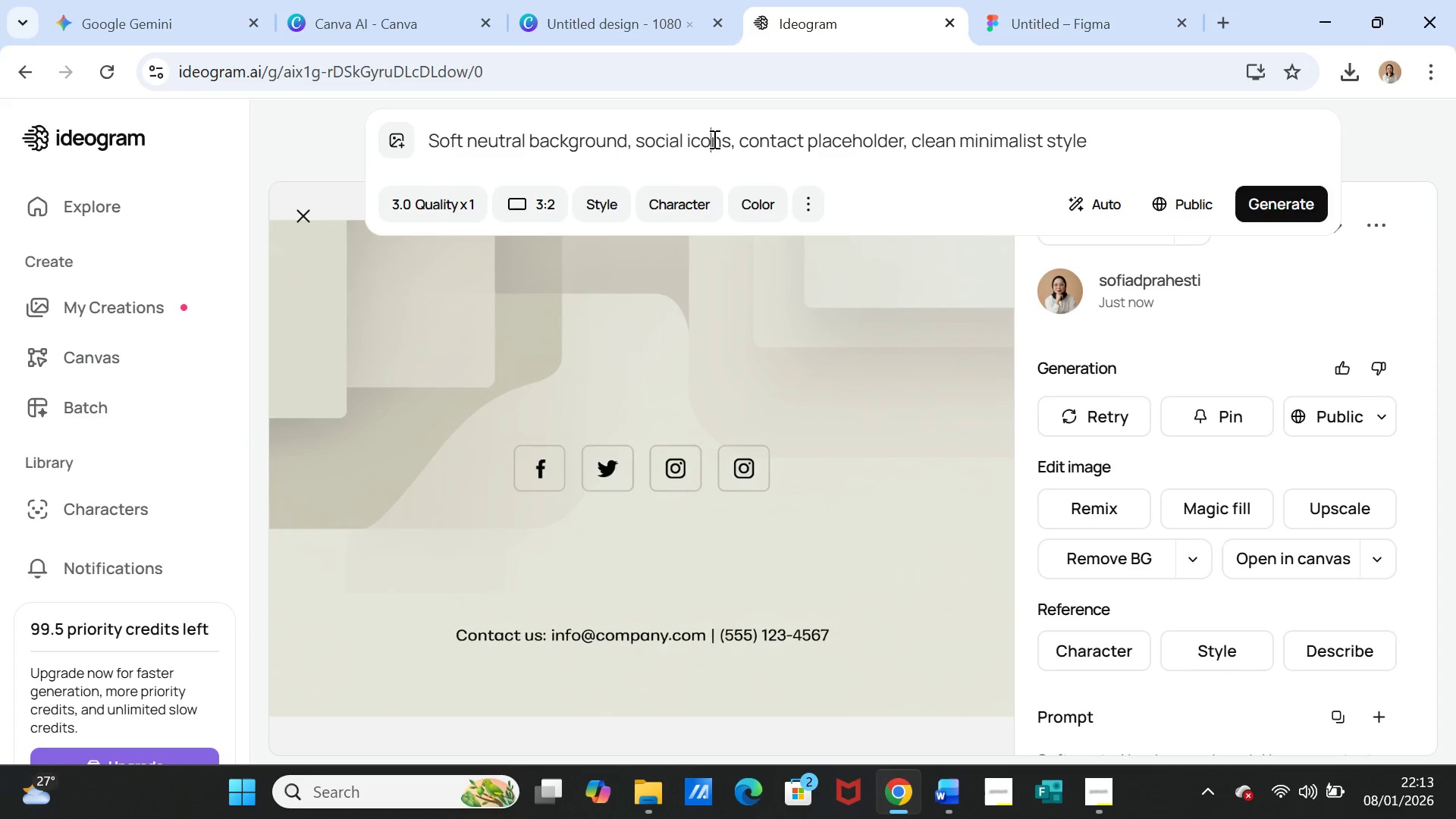 
double_click([713, 139])
 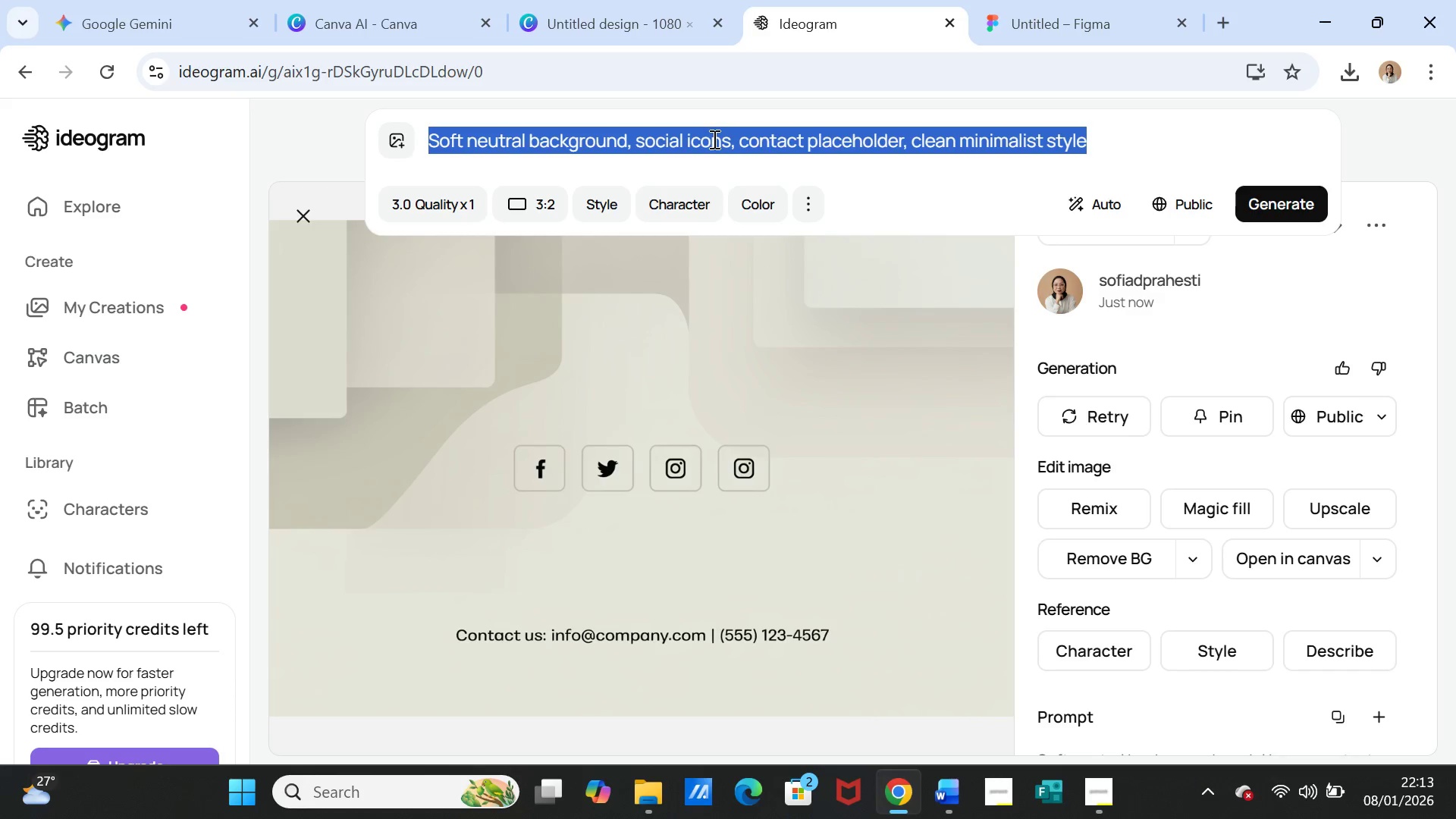 
triple_click([713, 139])
 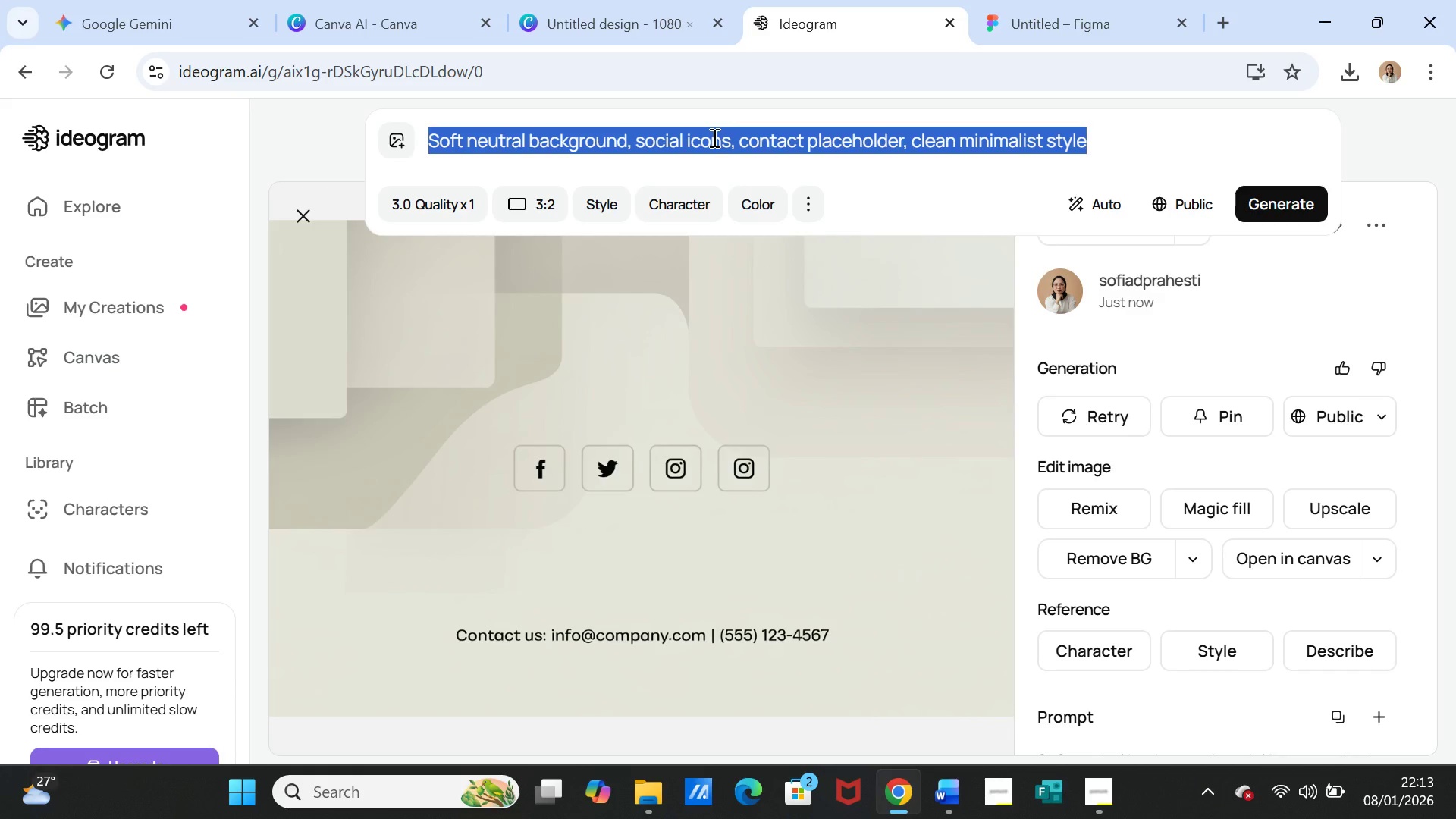 
key(Control+V)
 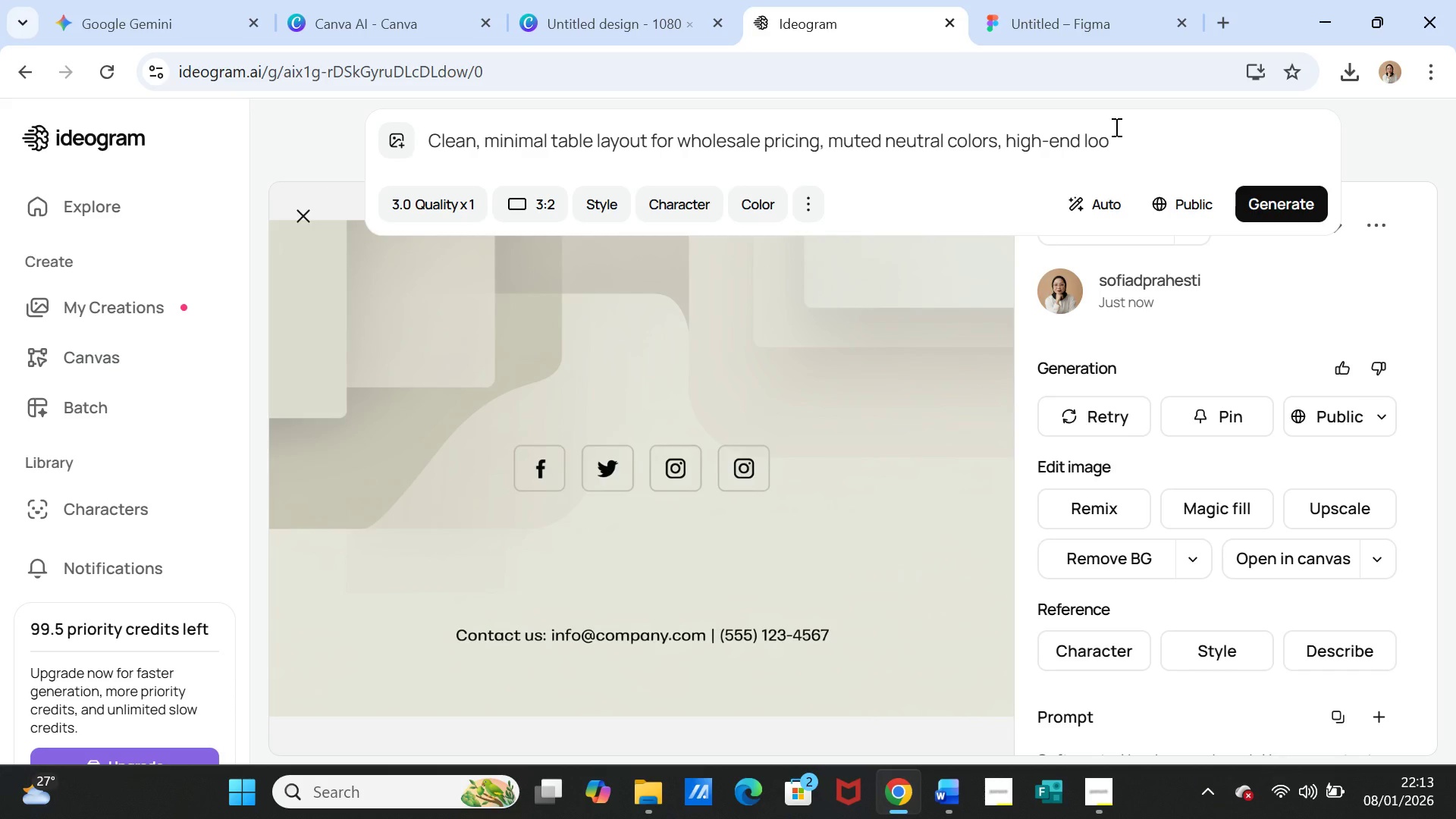 
type(K, NO TEXT)
 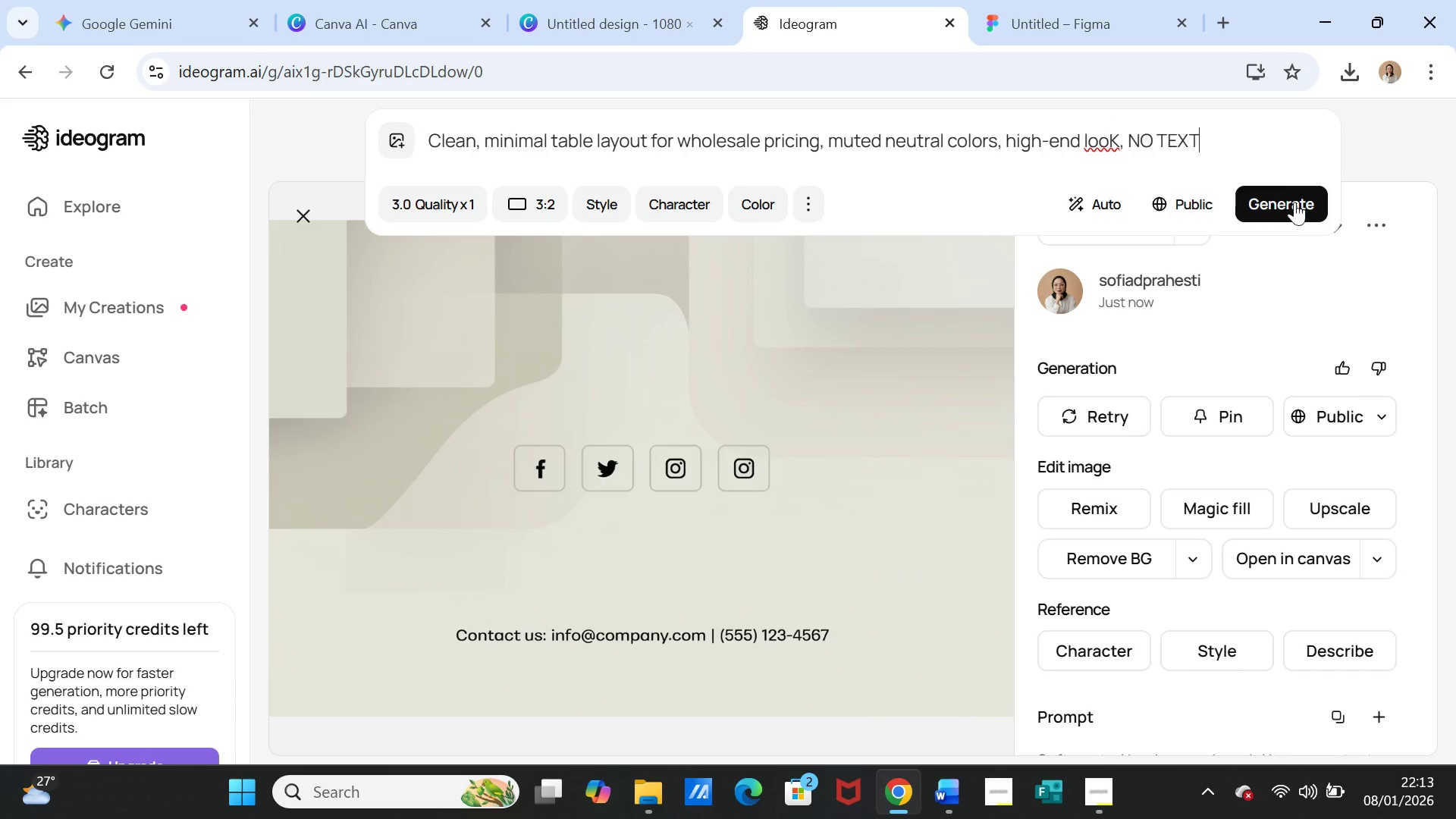 
left_click([1304, 205])
 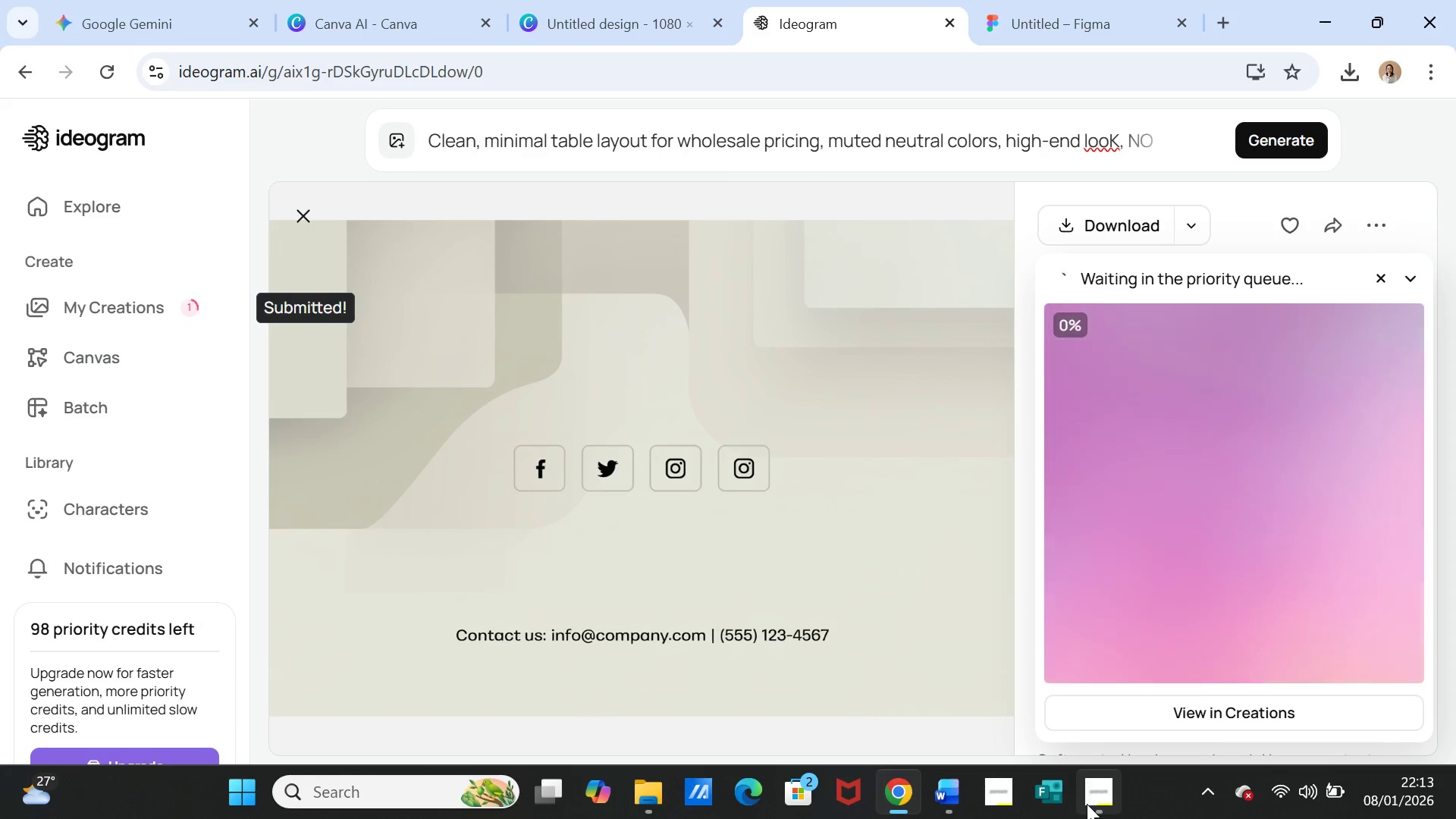 
left_click([1096, 802])